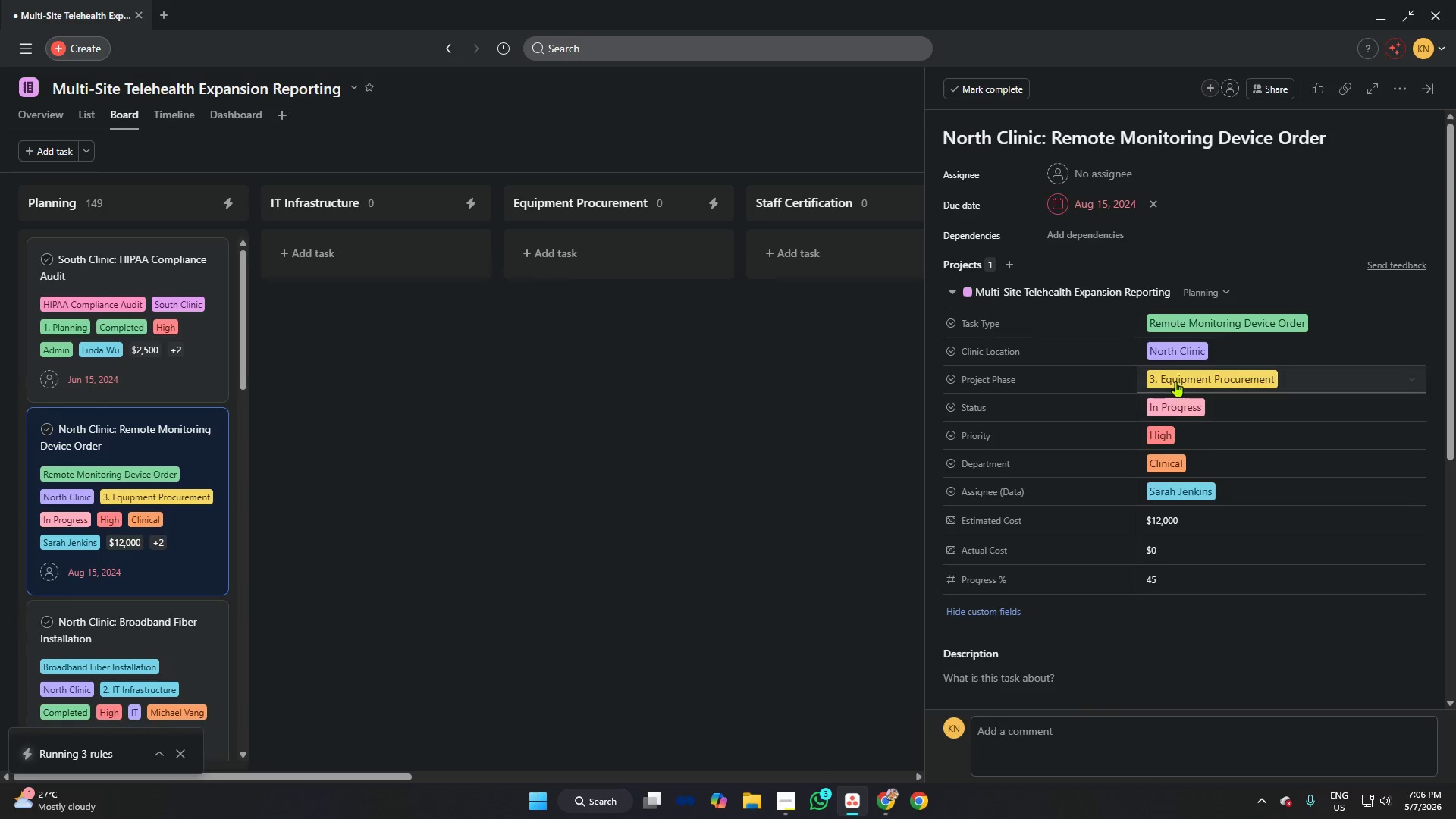 
left_click([1176, 402])
 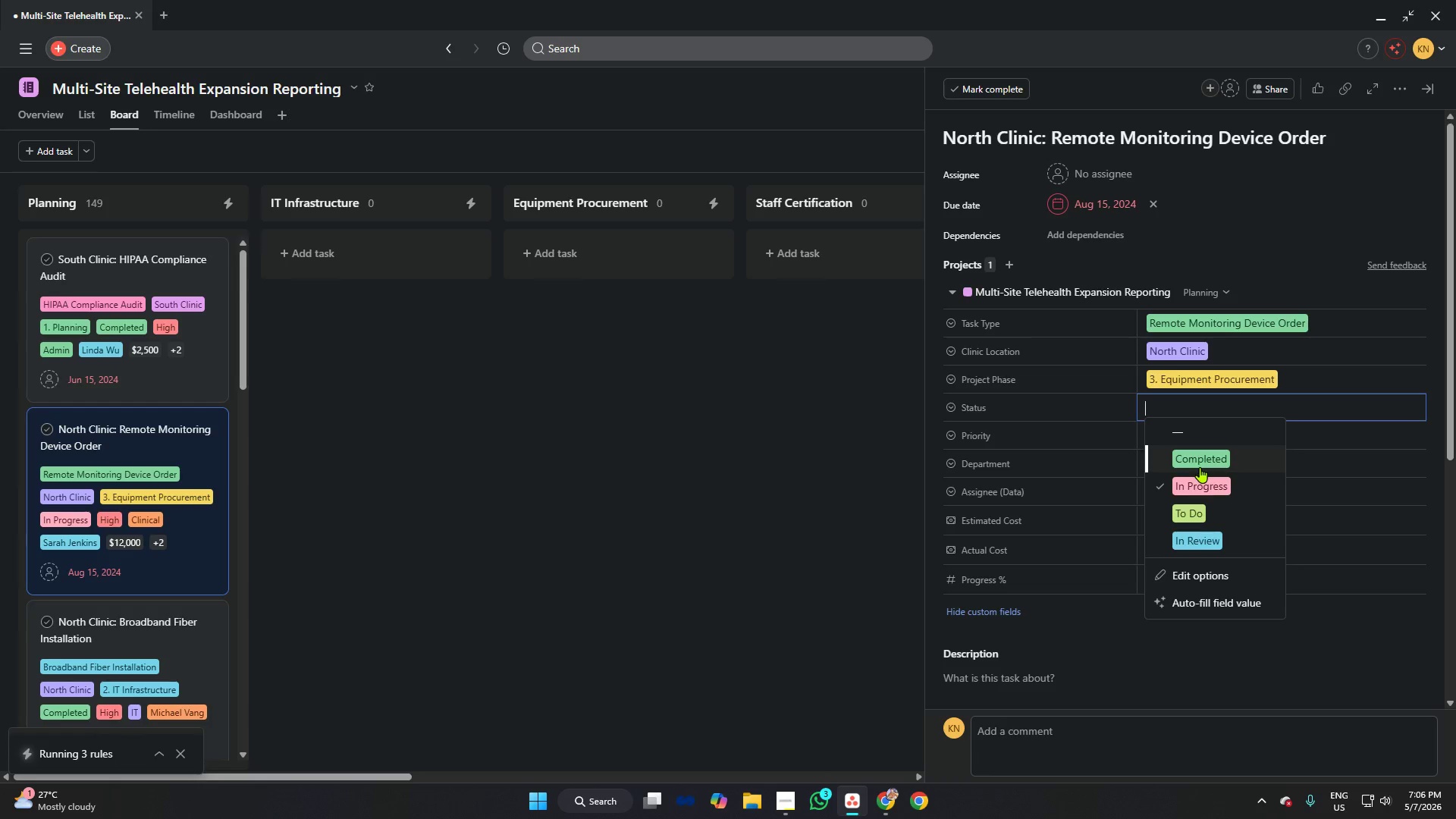 
left_click([1203, 460])
 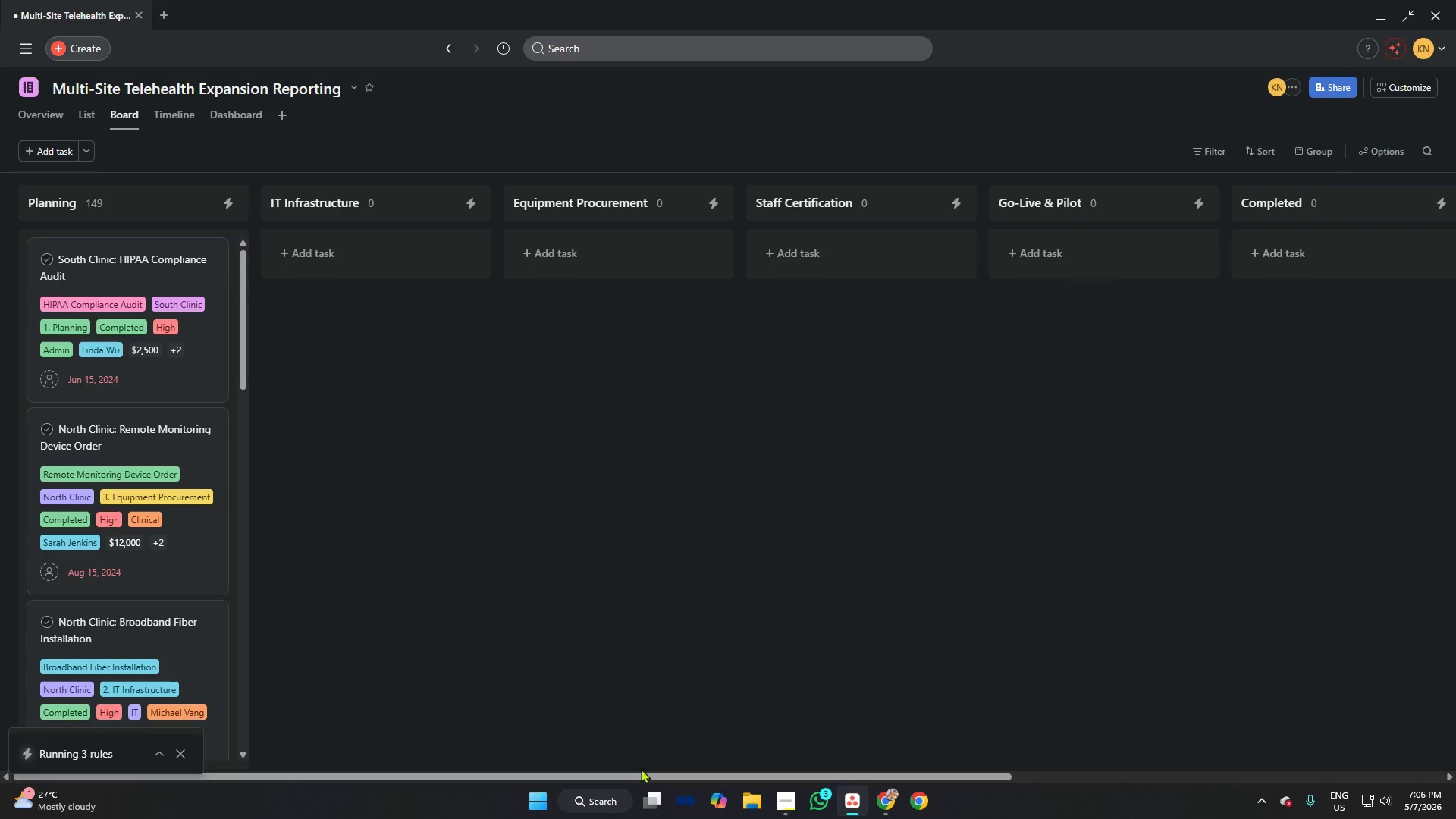 
left_click_drag(start_coordinate=[640, 778], to_coordinate=[361, 711])
 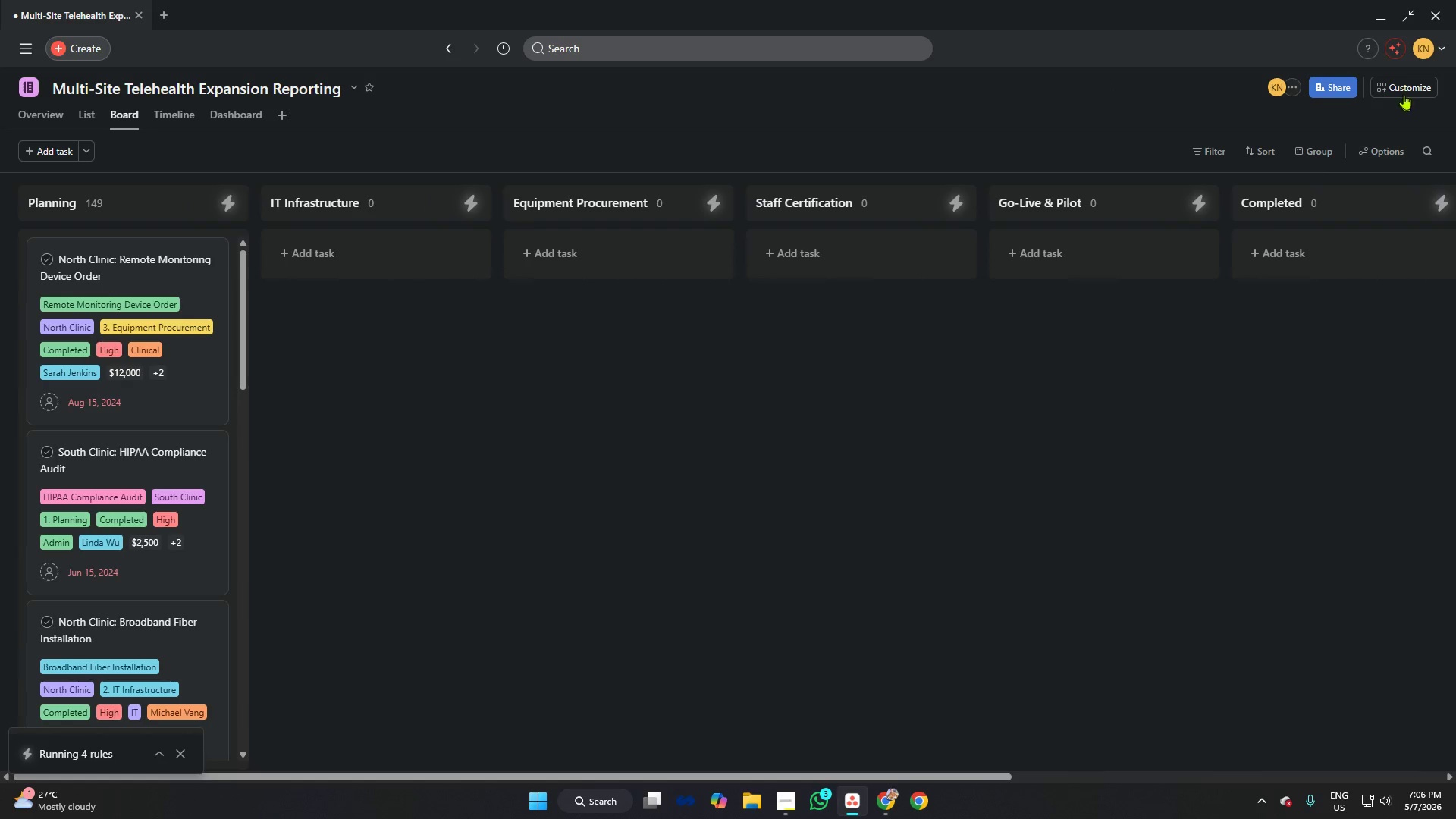 
left_click([1403, 84])
 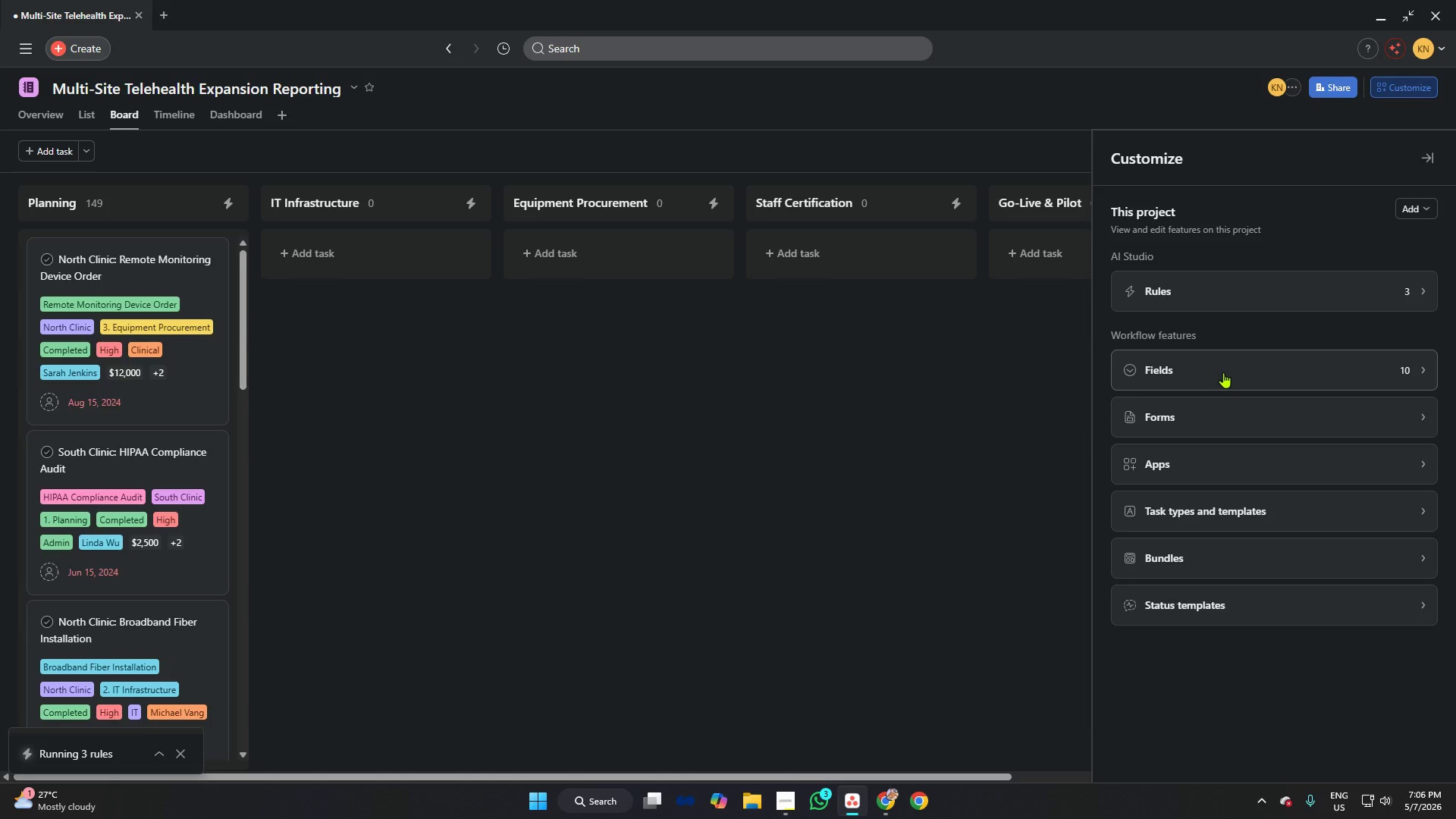 
left_click([1209, 290])
 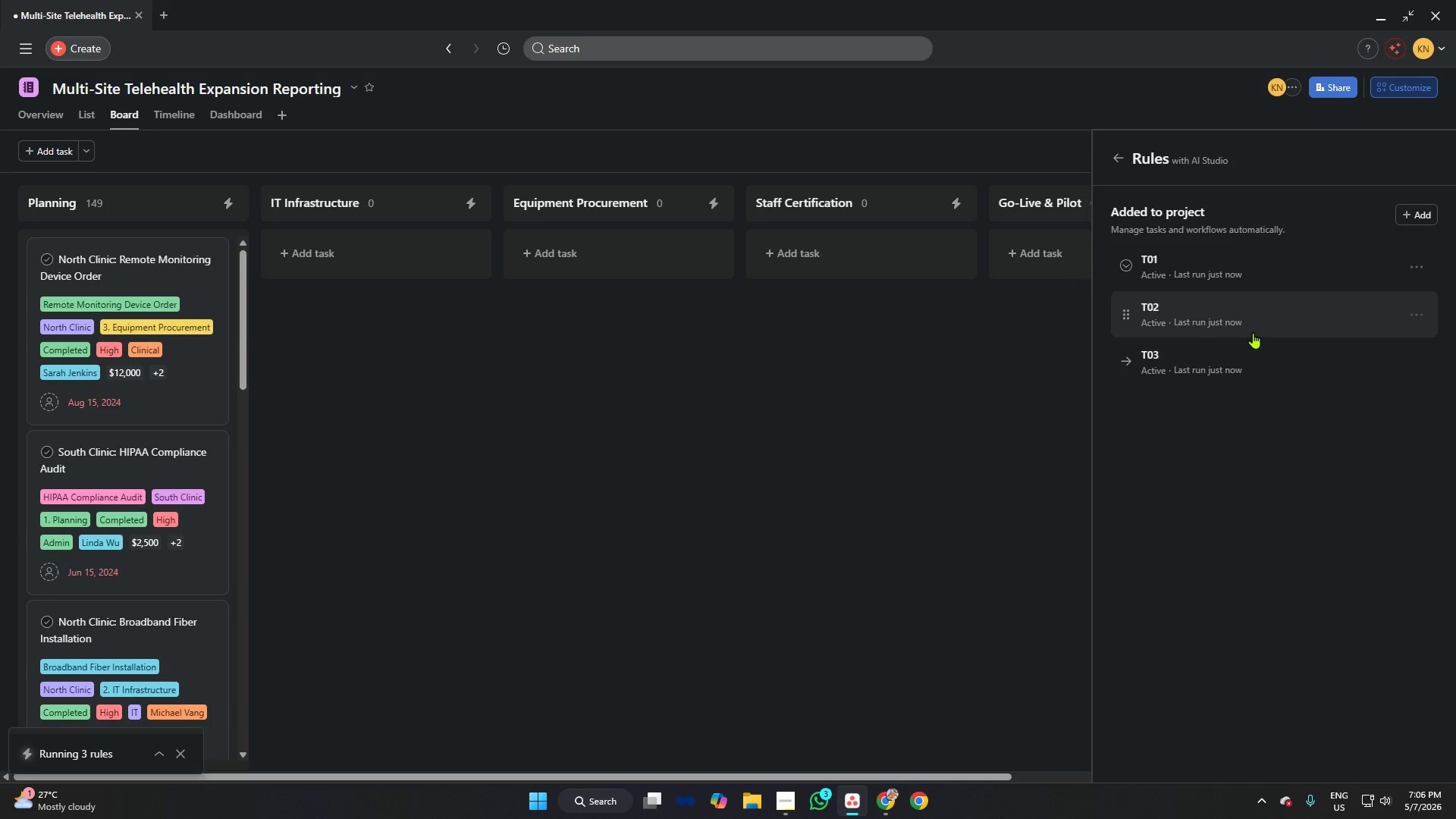 
left_click([1410, 319])
 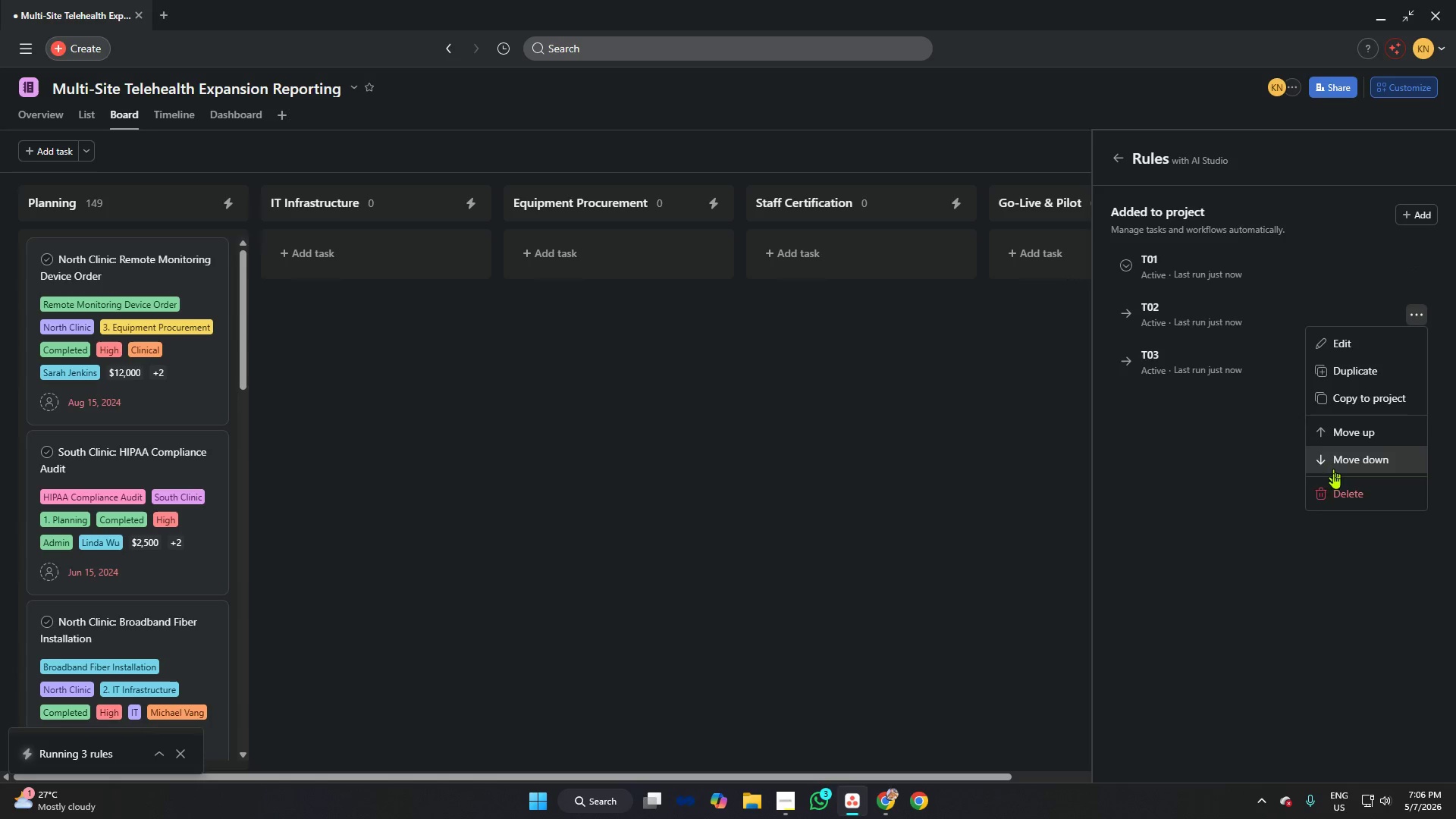 
left_click([1333, 492])
 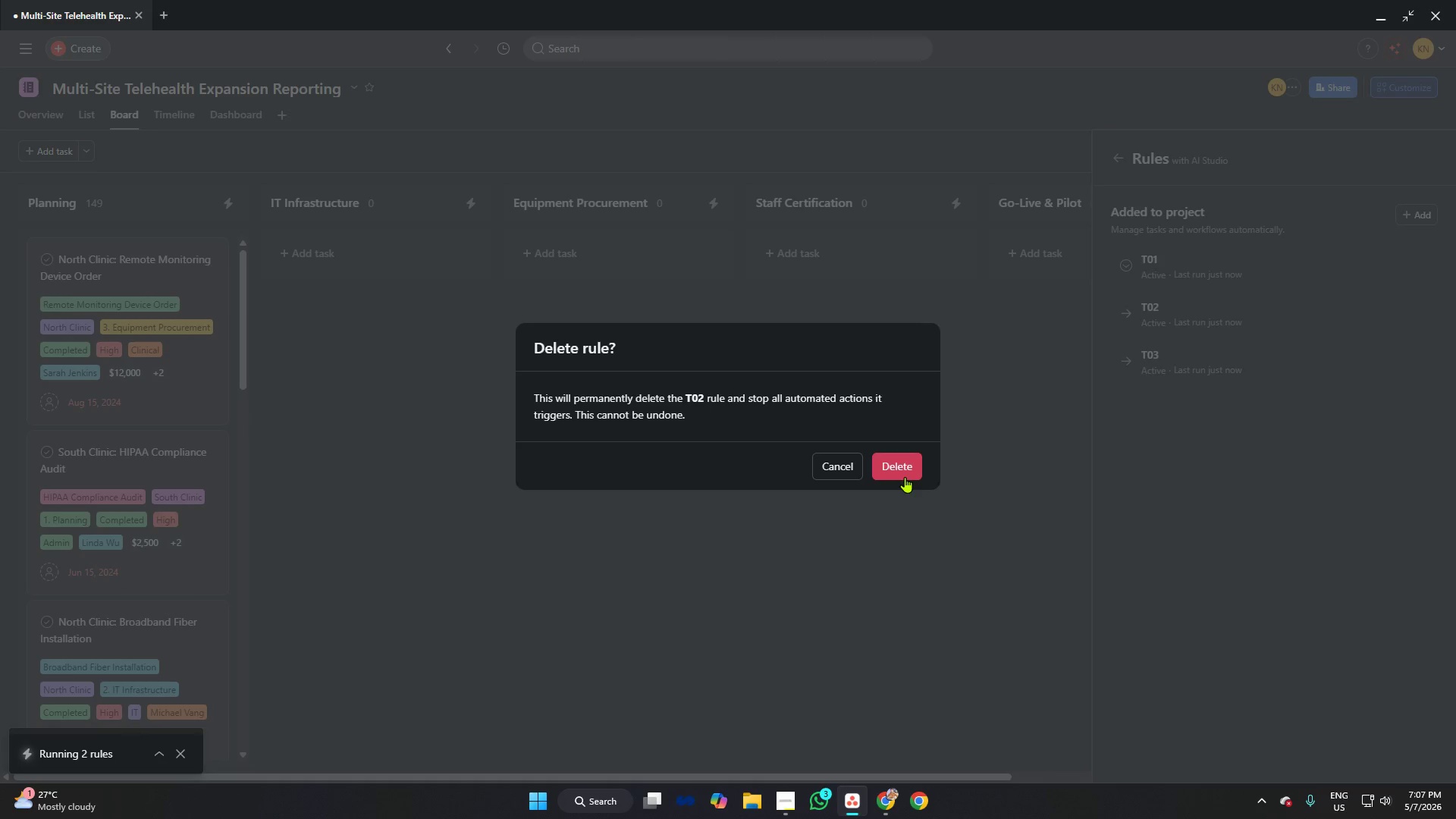 
left_click([903, 473])
 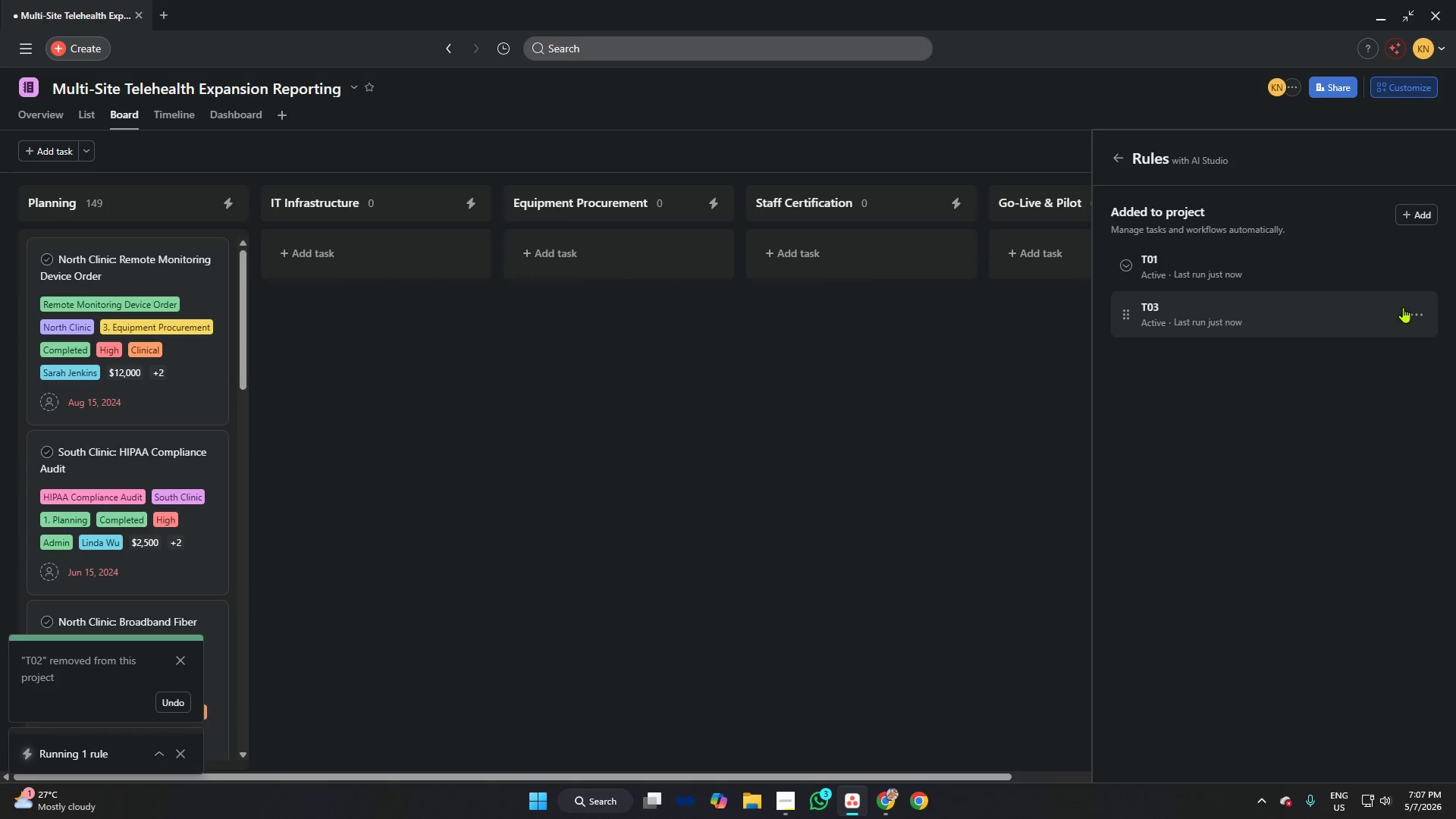 
left_click([1417, 315])
 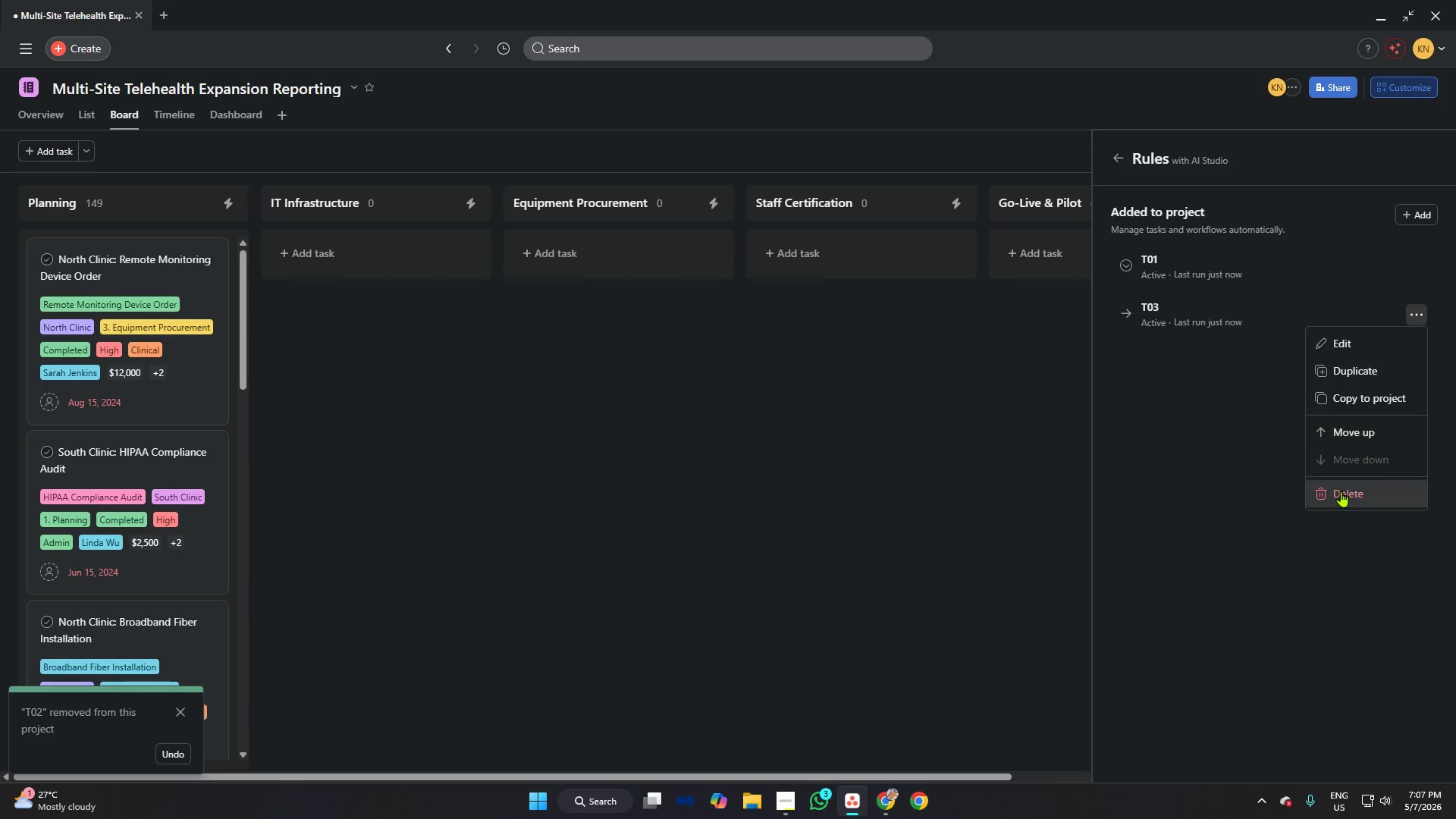 
left_click([1341, 491])
 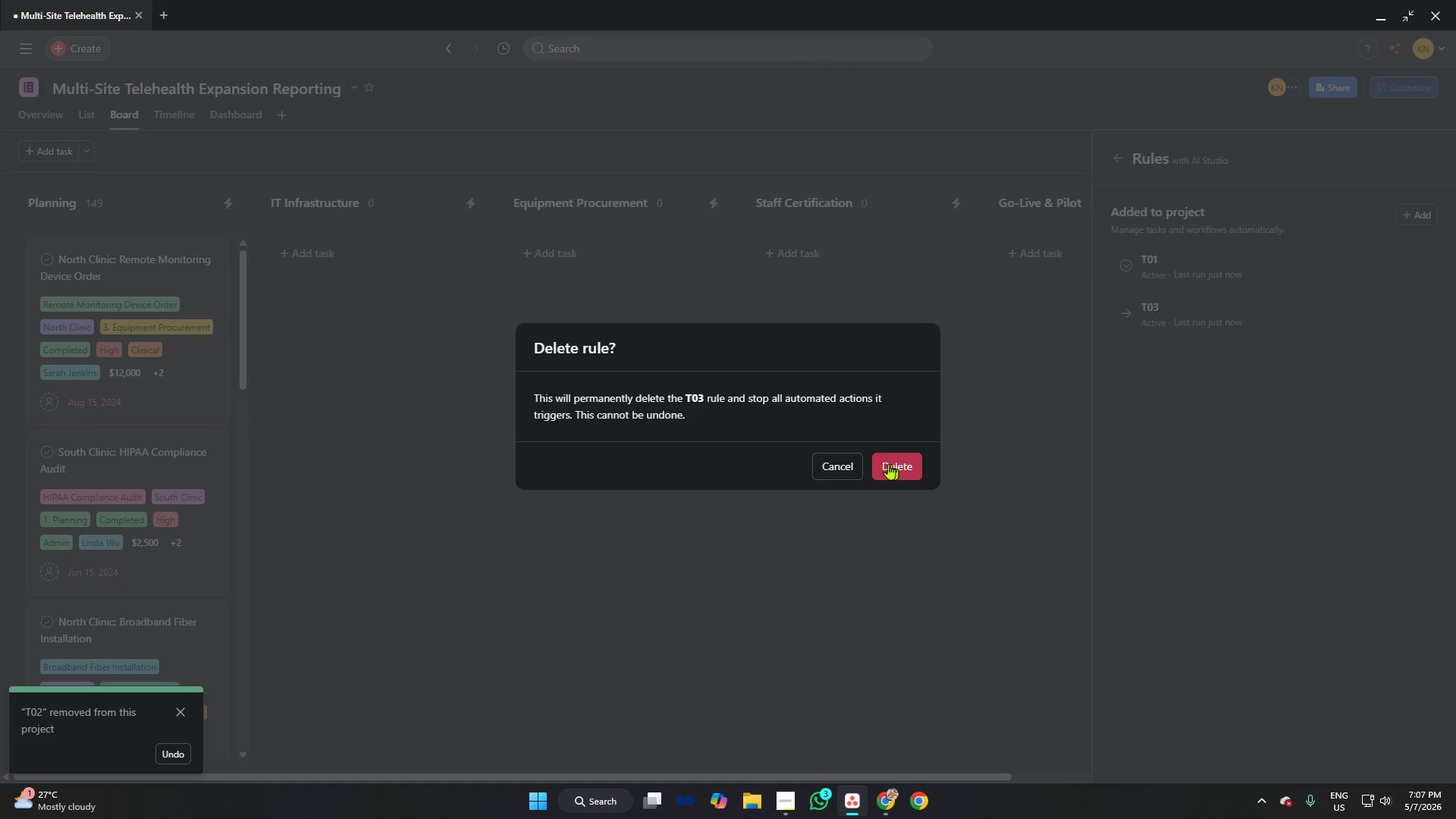 
left_click([888, 464])
 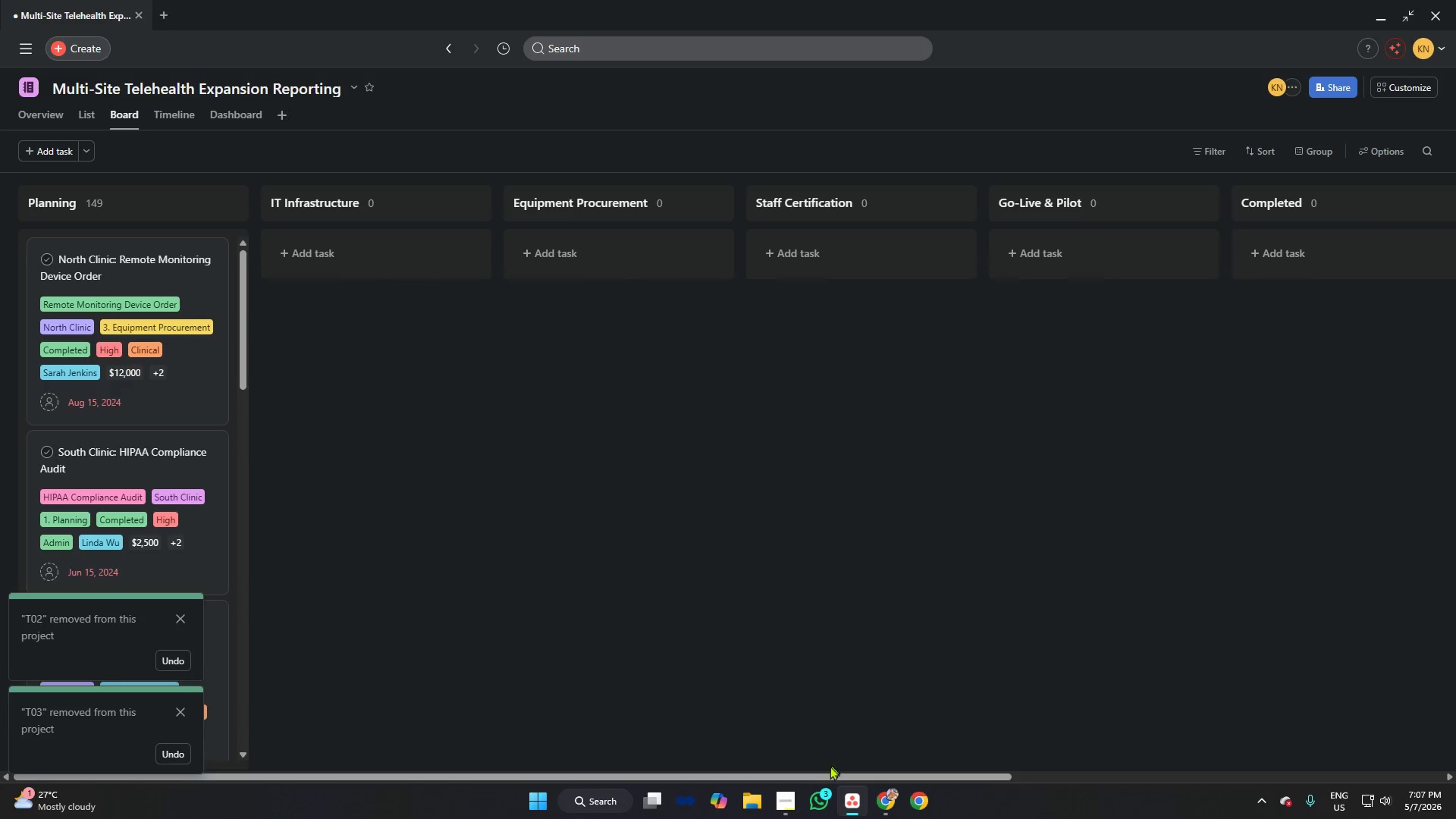 
left_click_drag(start_coordinate=[827, 774], to_coordinate=[421, 599])
 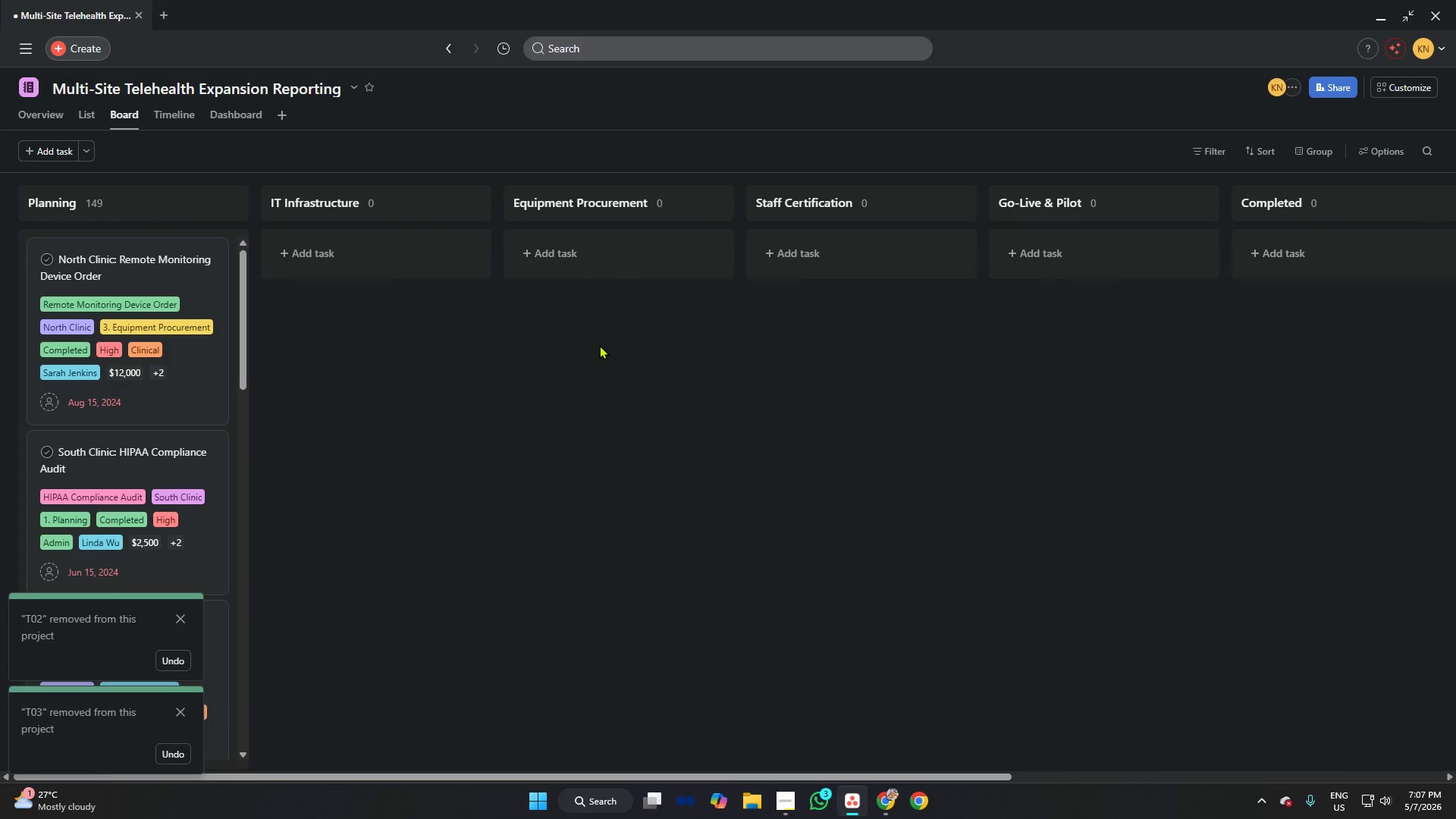 
left_click_drag(start_coordinate=[599, 345], to_coordinate=[667, 348])
 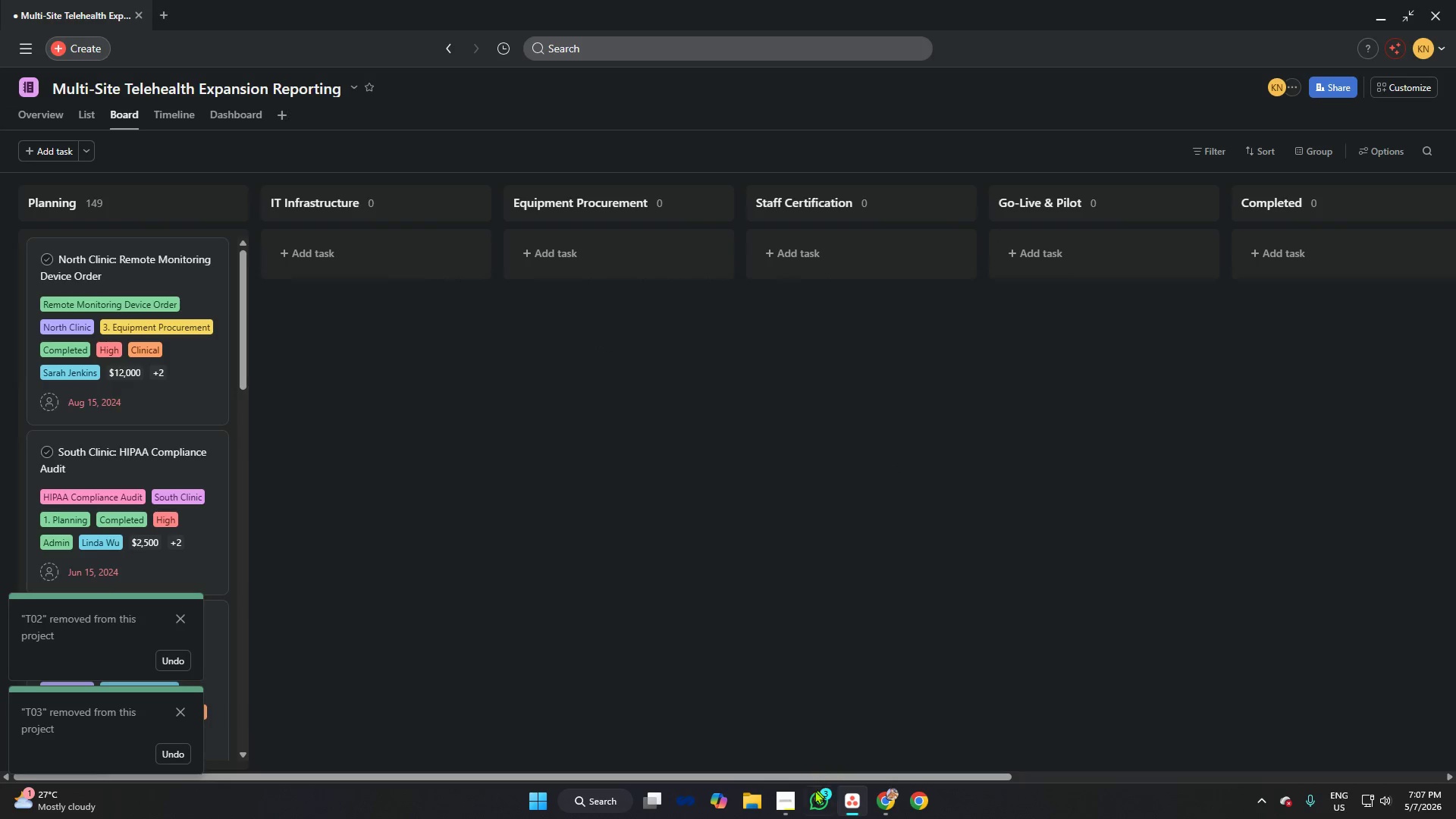 
left_click([794, 796])